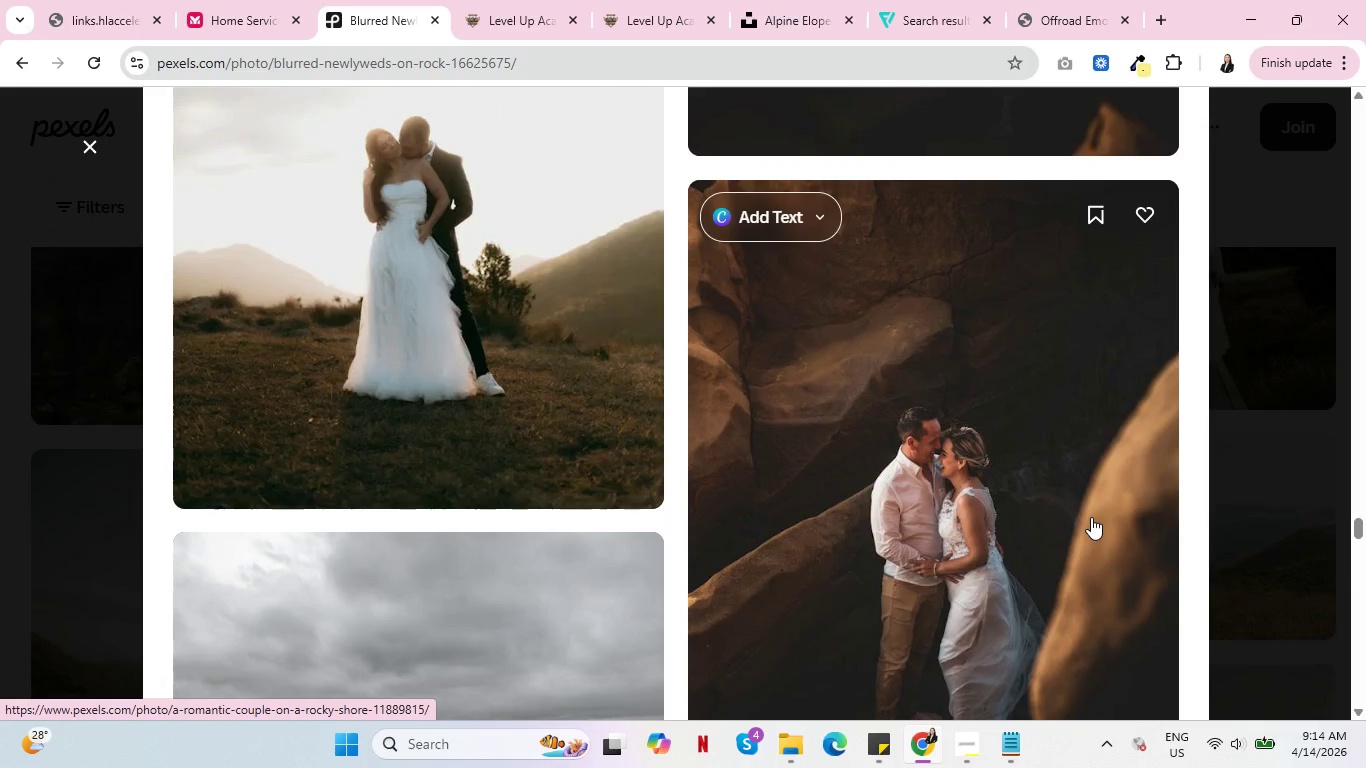 
key(Control+ControlLeft)
 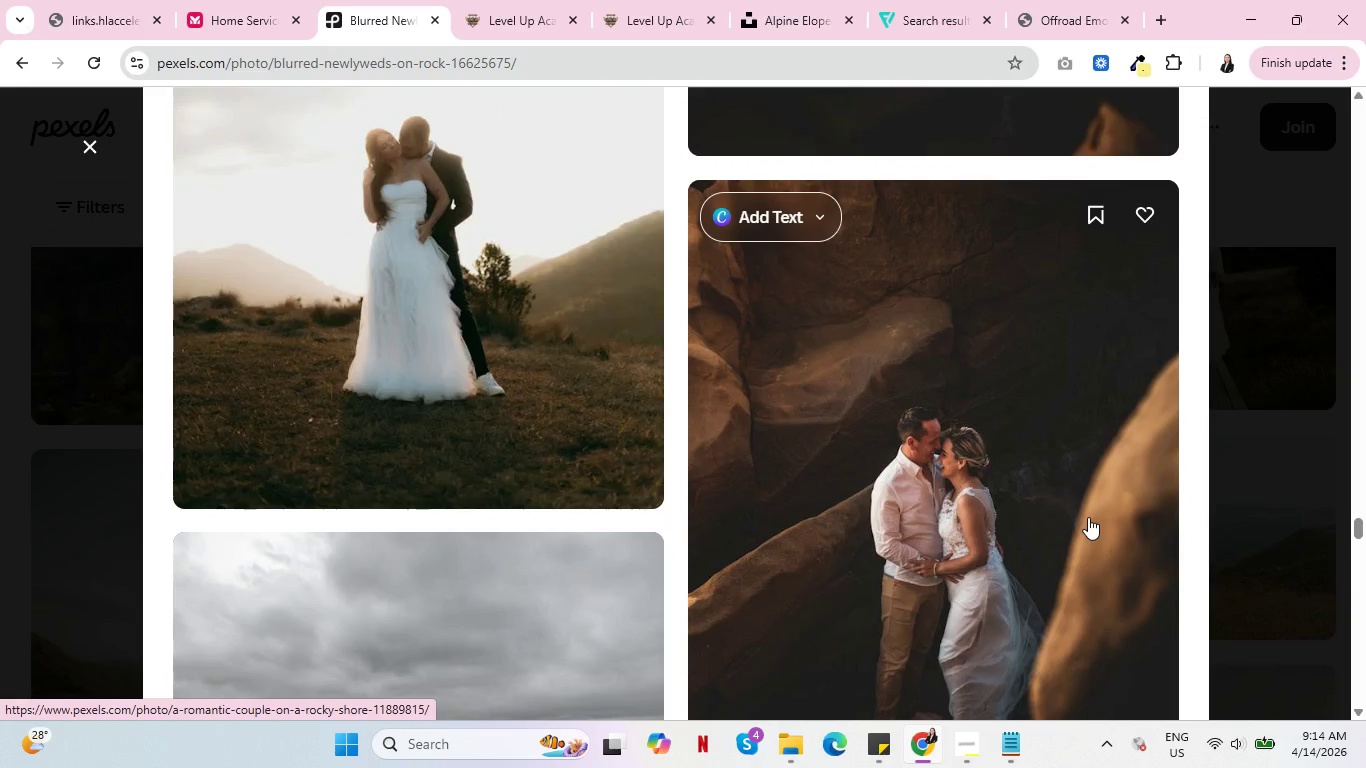 
key(Control+ControlLeft)
 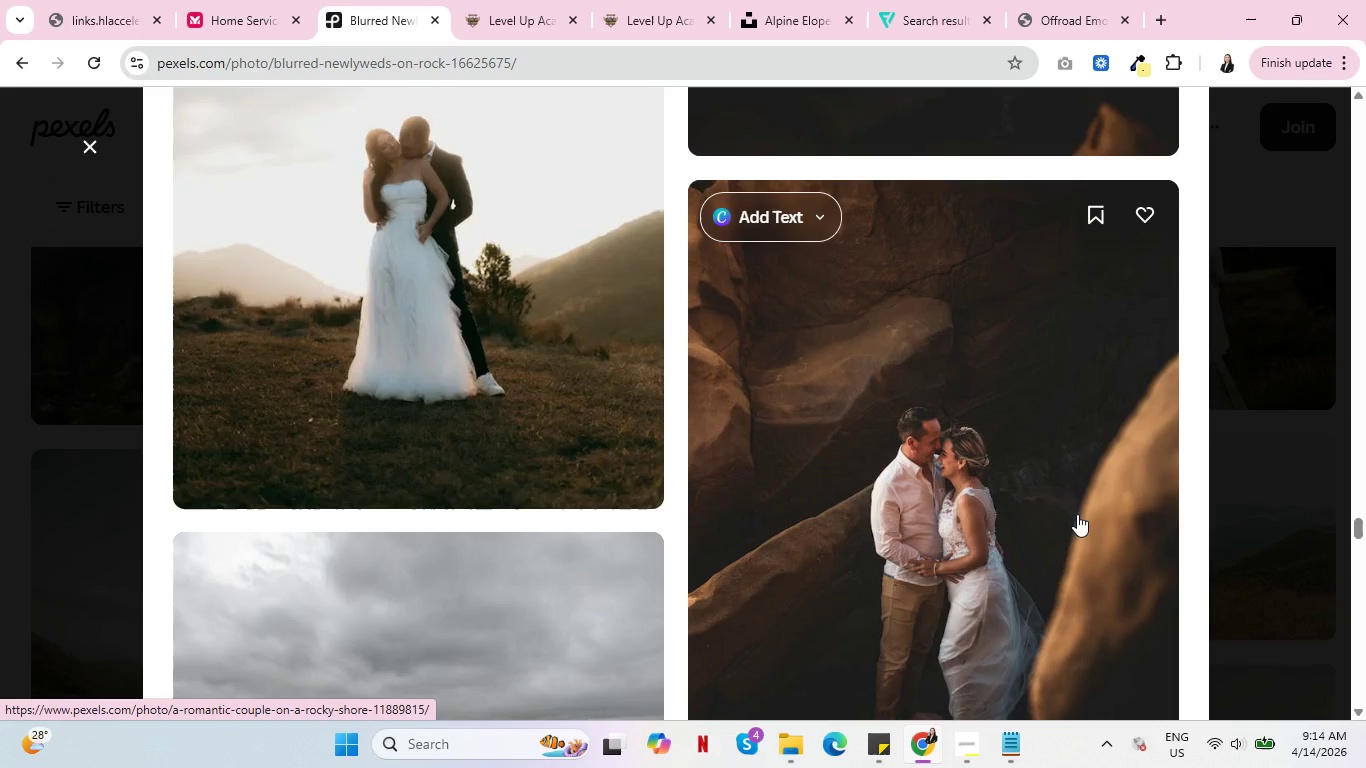 
scroll: coordinate [639, 511], scroll_direction: down, amount: 25.0
 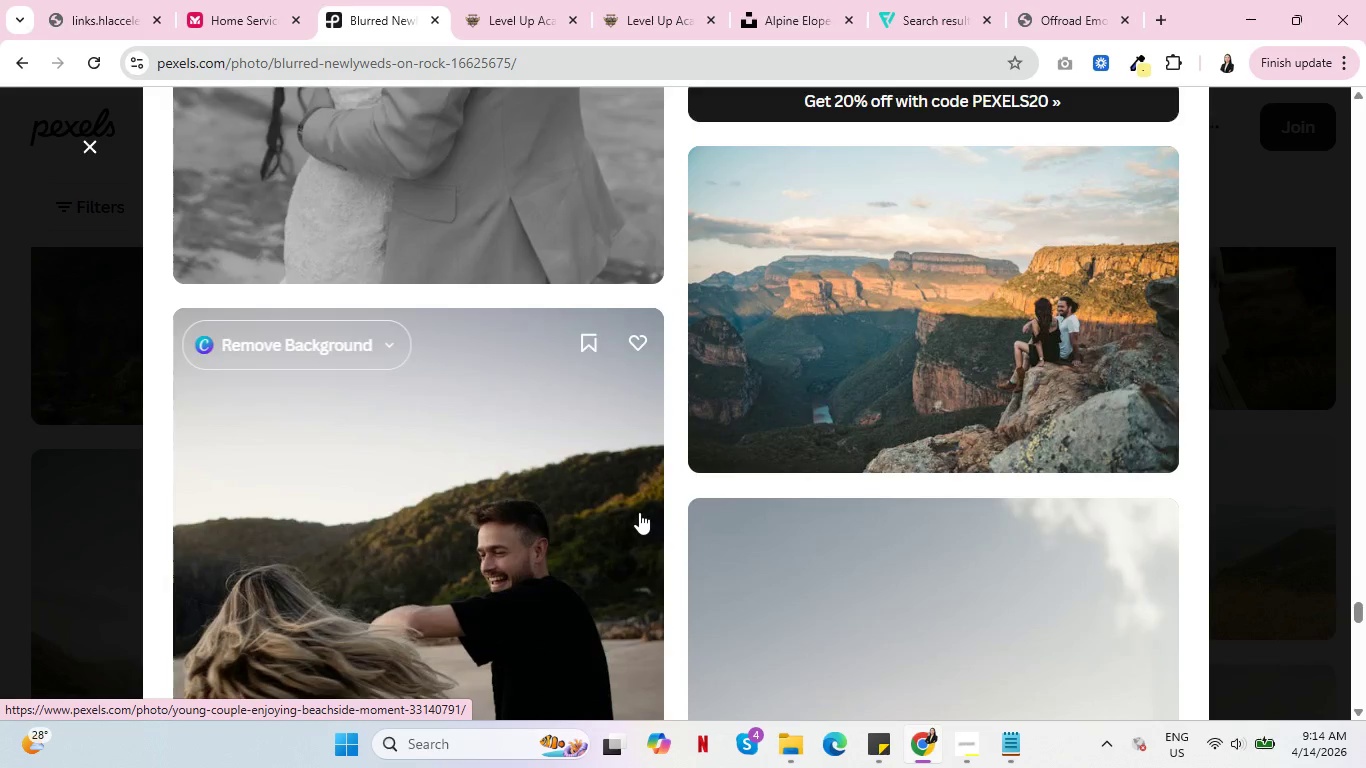 